 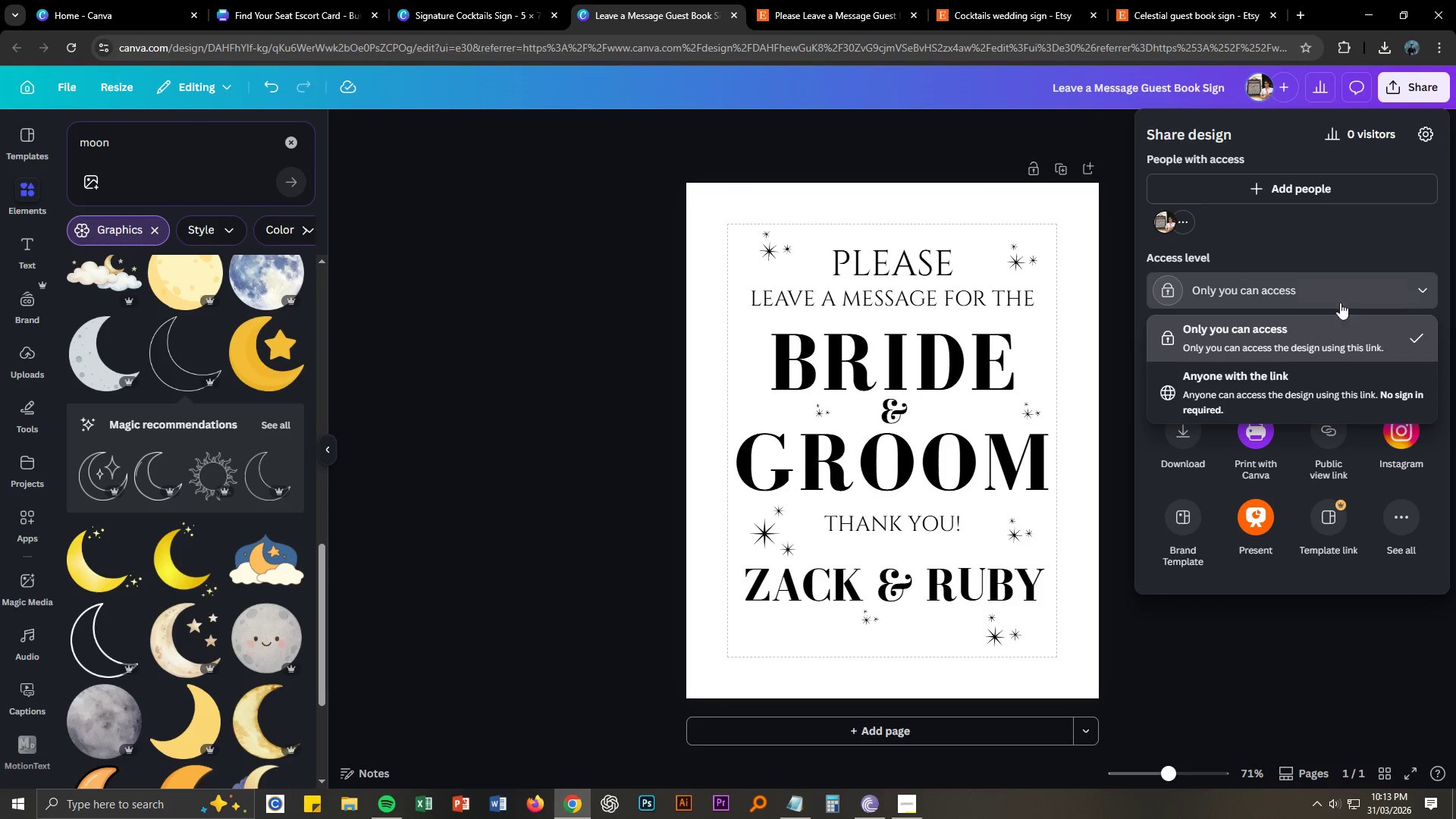 
left_click([1261, 380])
 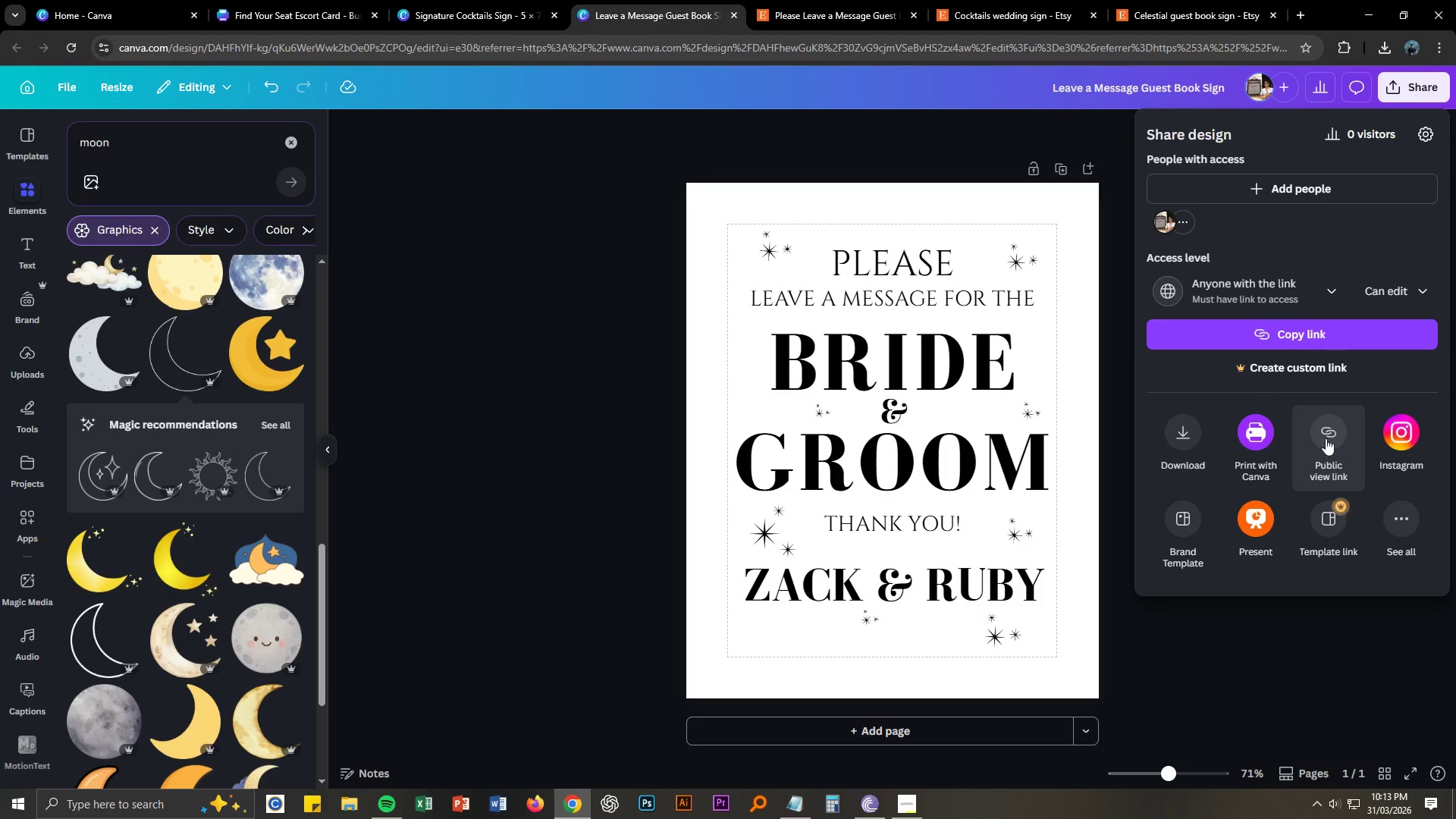 
left_click([1313, 327])
 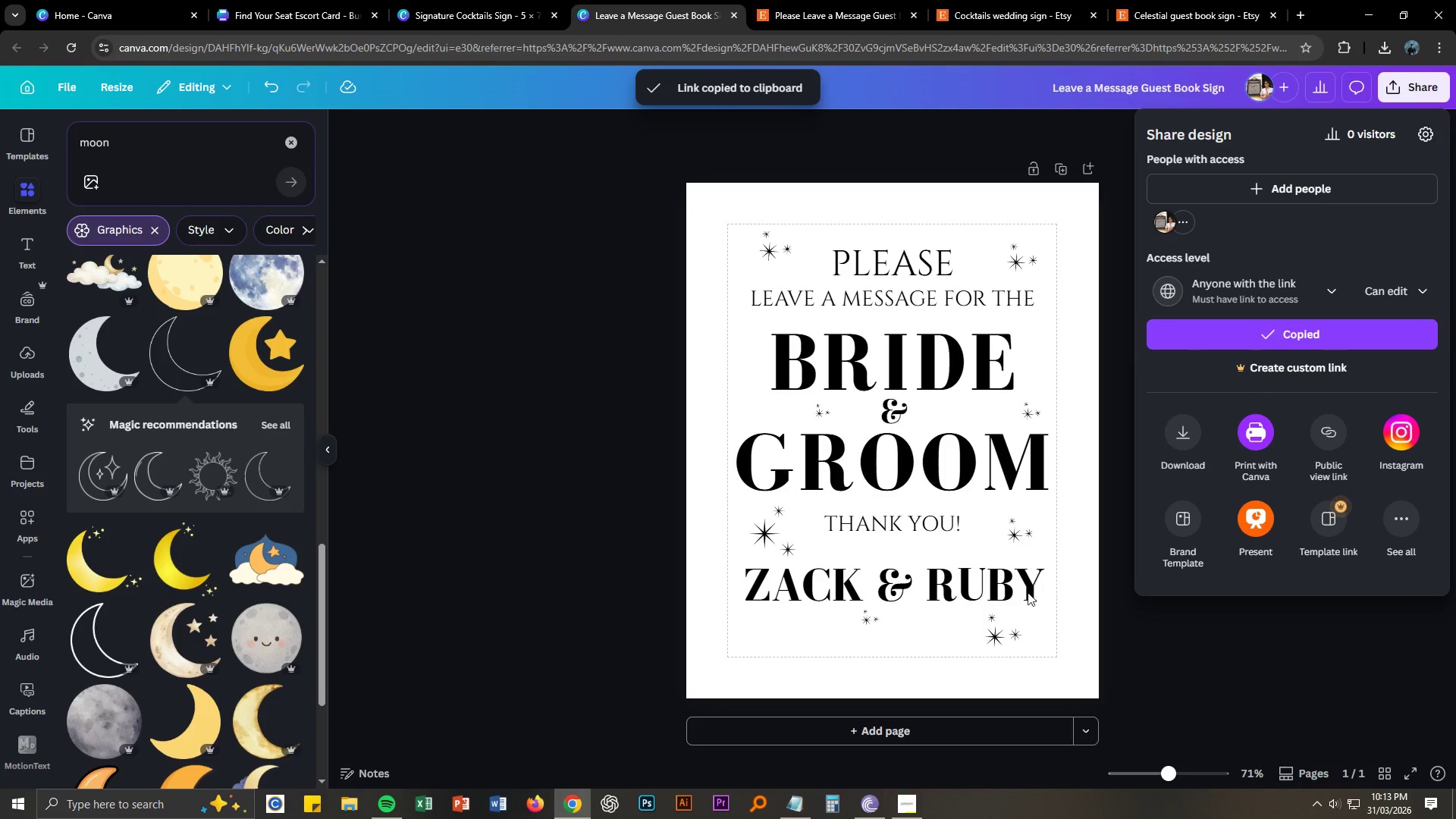 
left_click([1170, 664])
 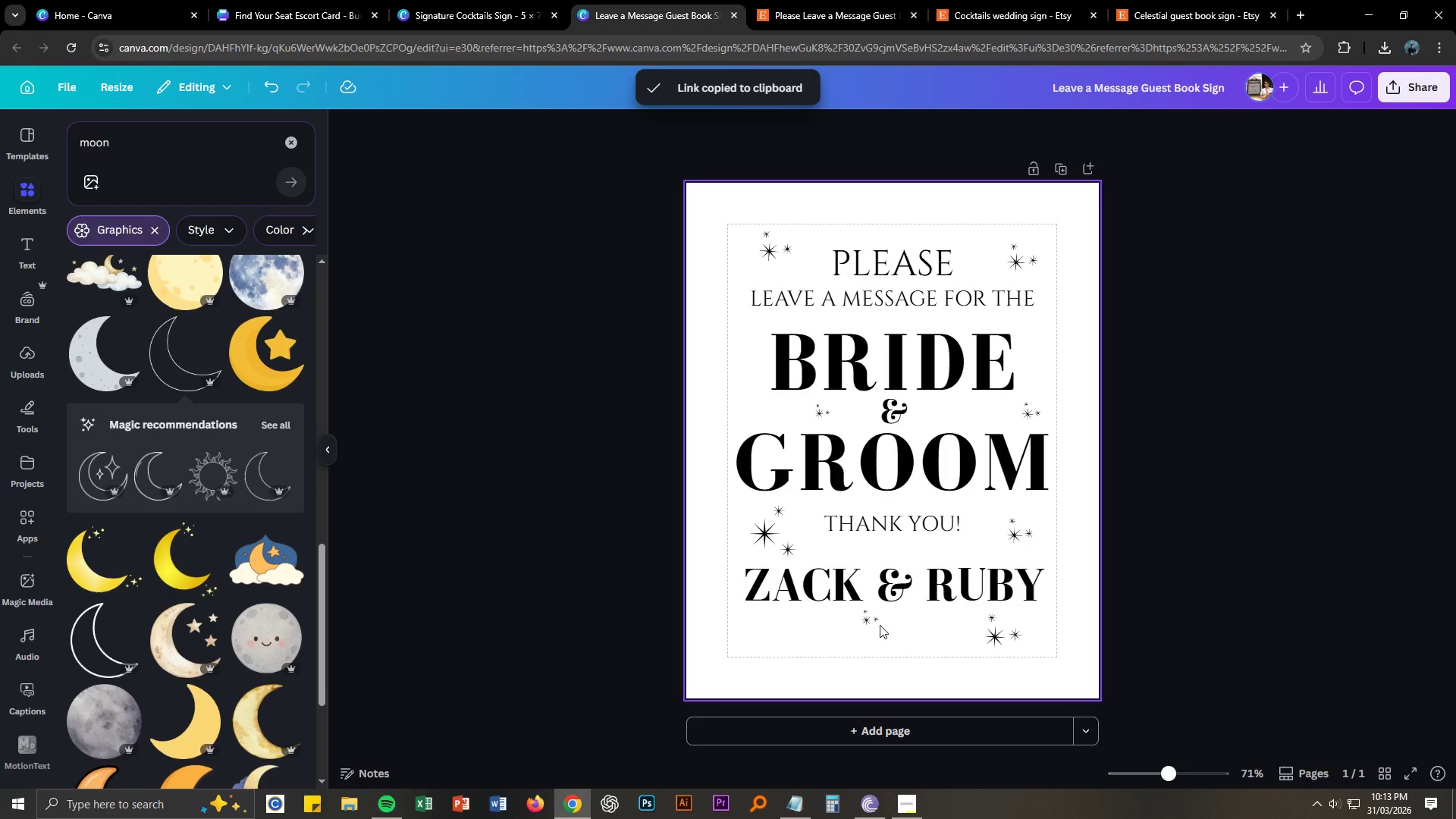 
left_click_drag(start_coordinate=[871, 622], to_coordinate=[849, 648])
 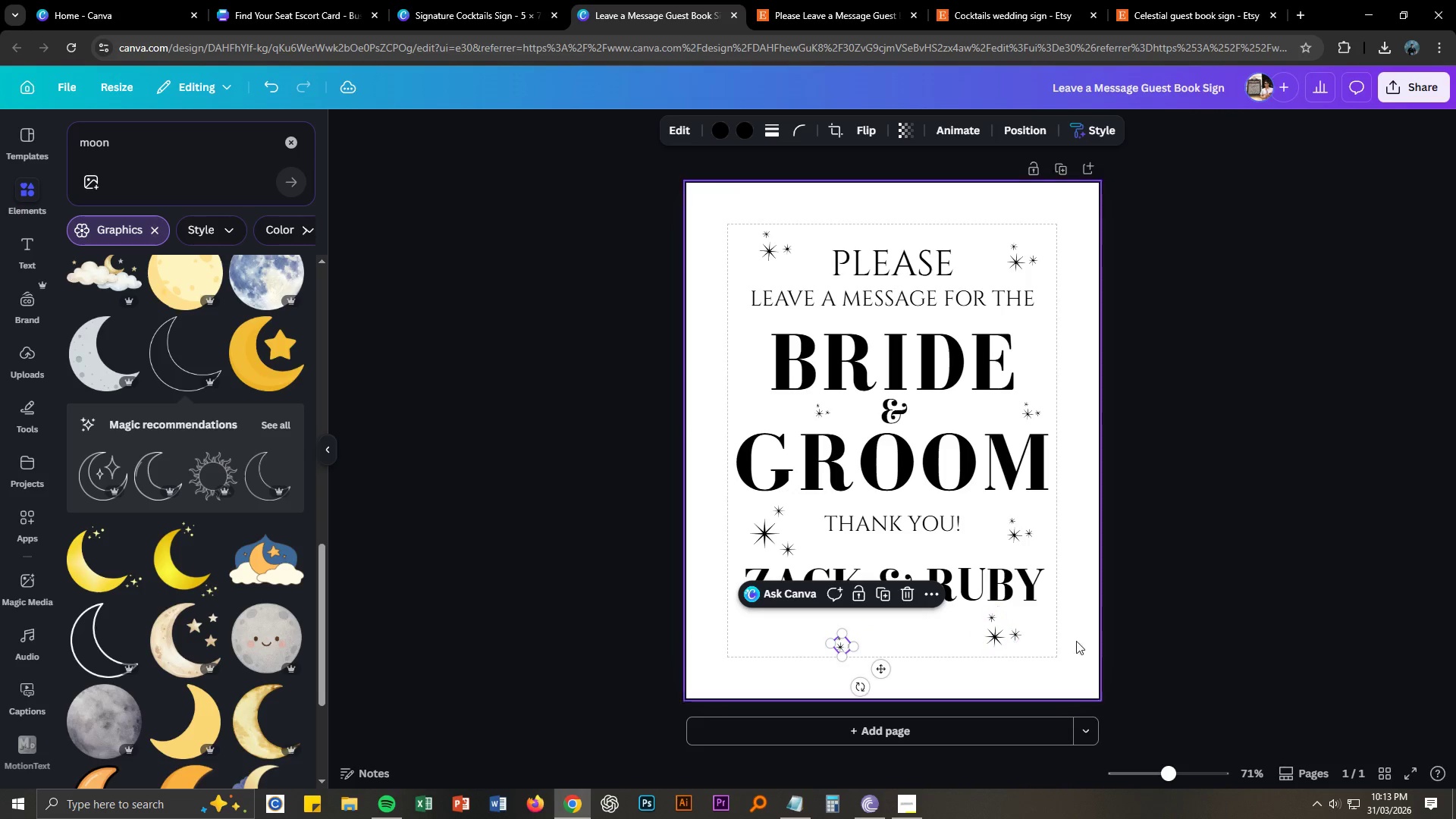 
left_click([1153, 632])
 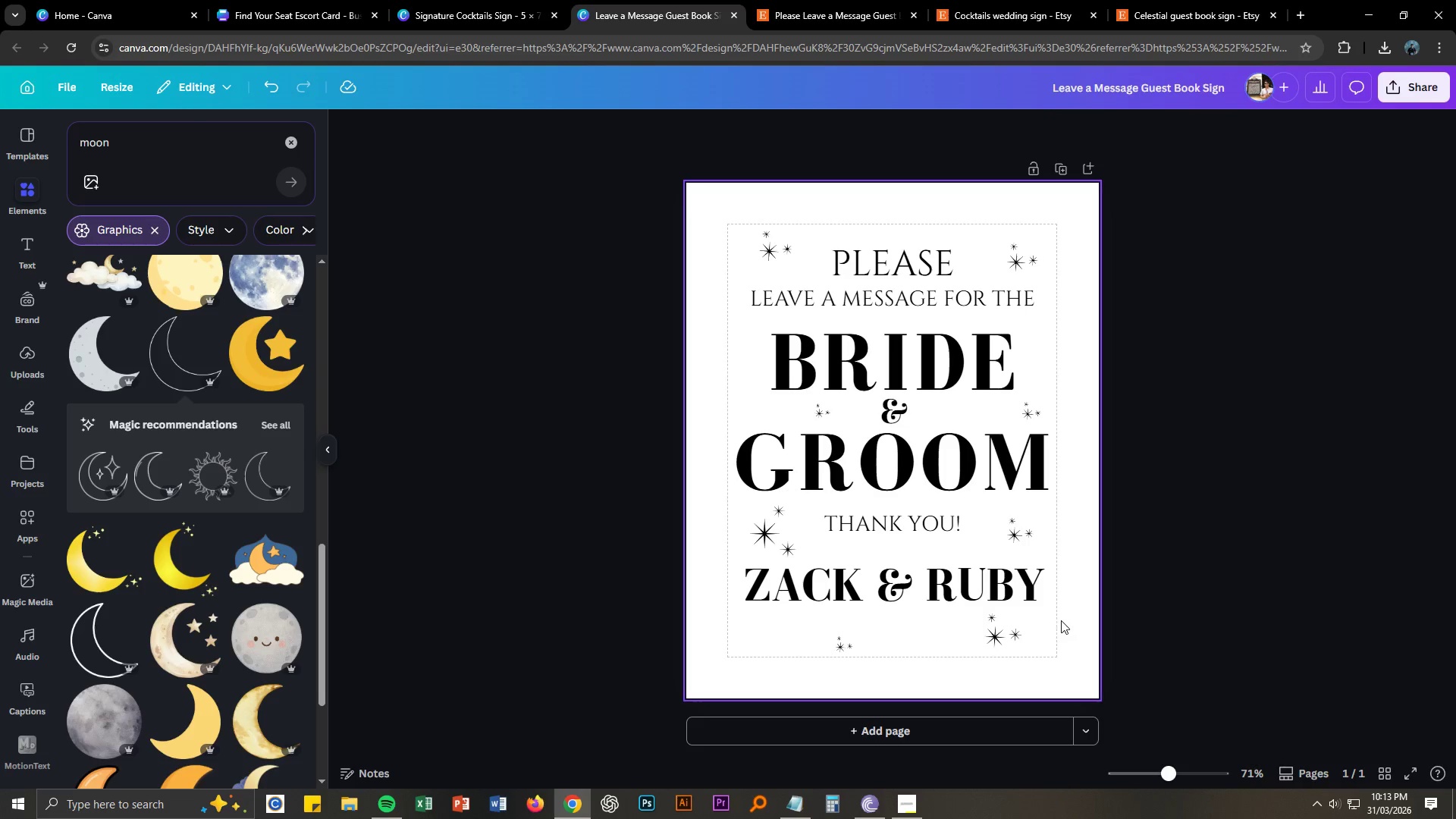 
scroll: coordinate [1060, 620], scroll_direction: up, amount: 1.0
 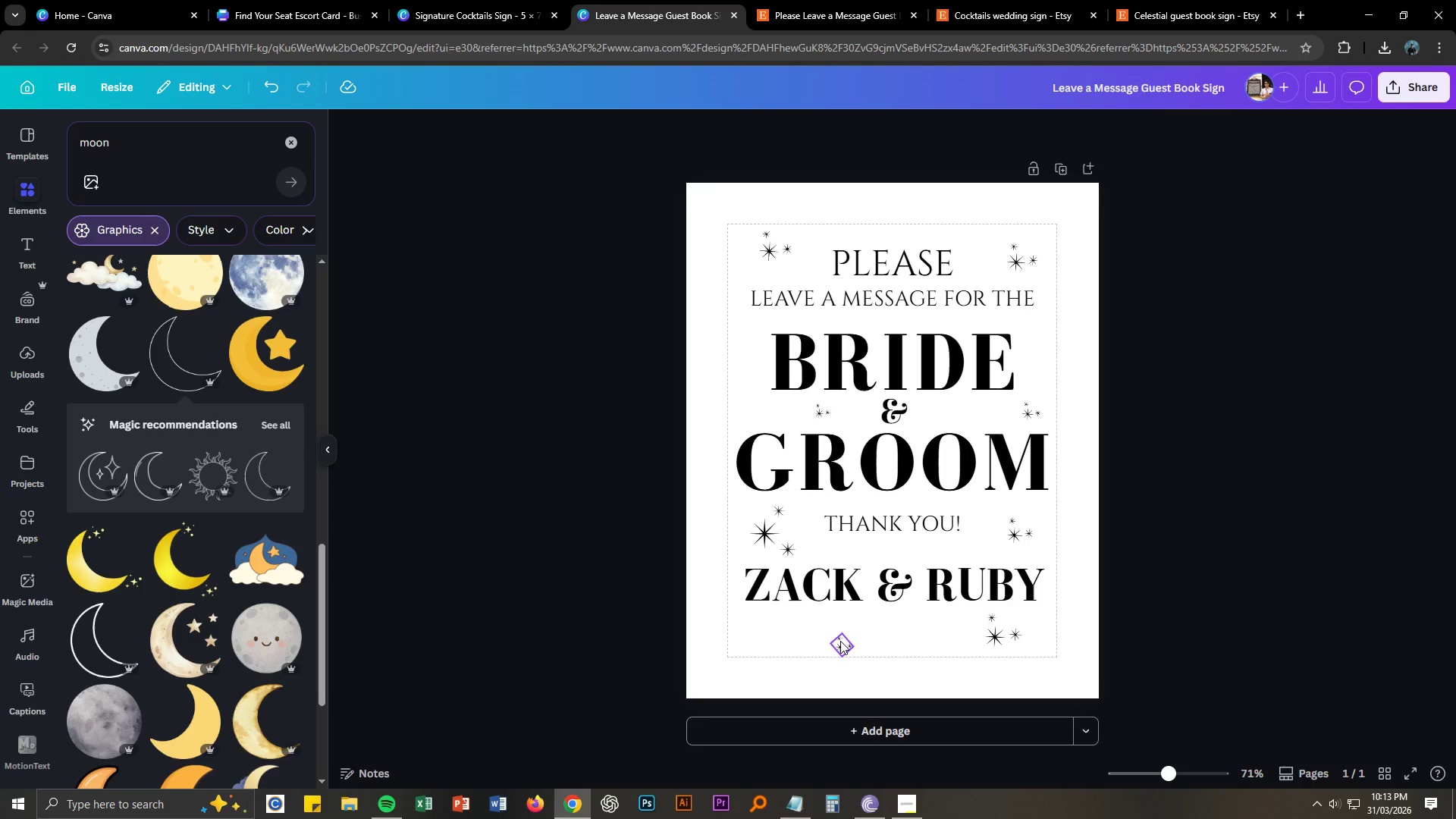 
wait(6.2)
 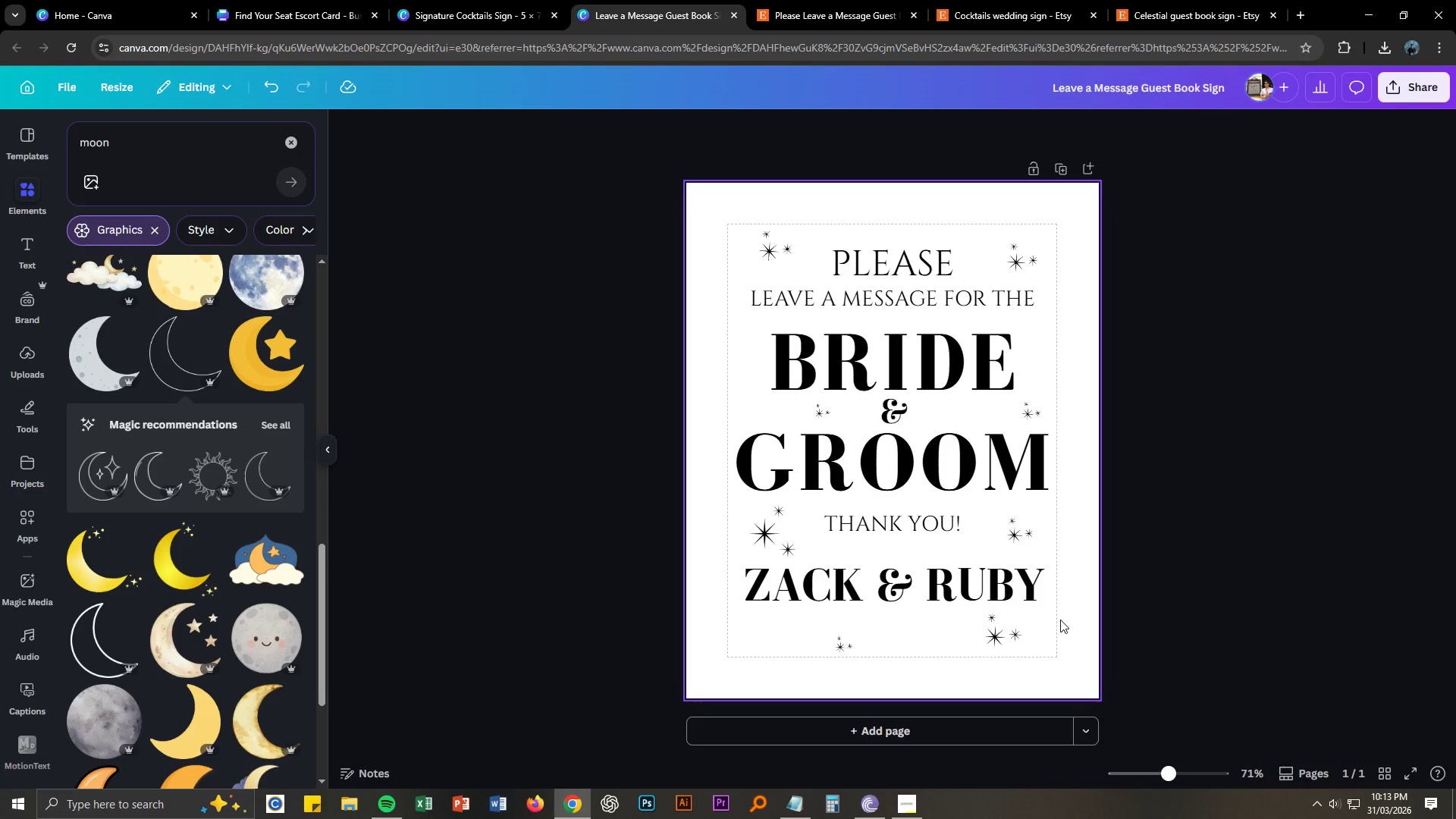 
left_click([1014, 256])
 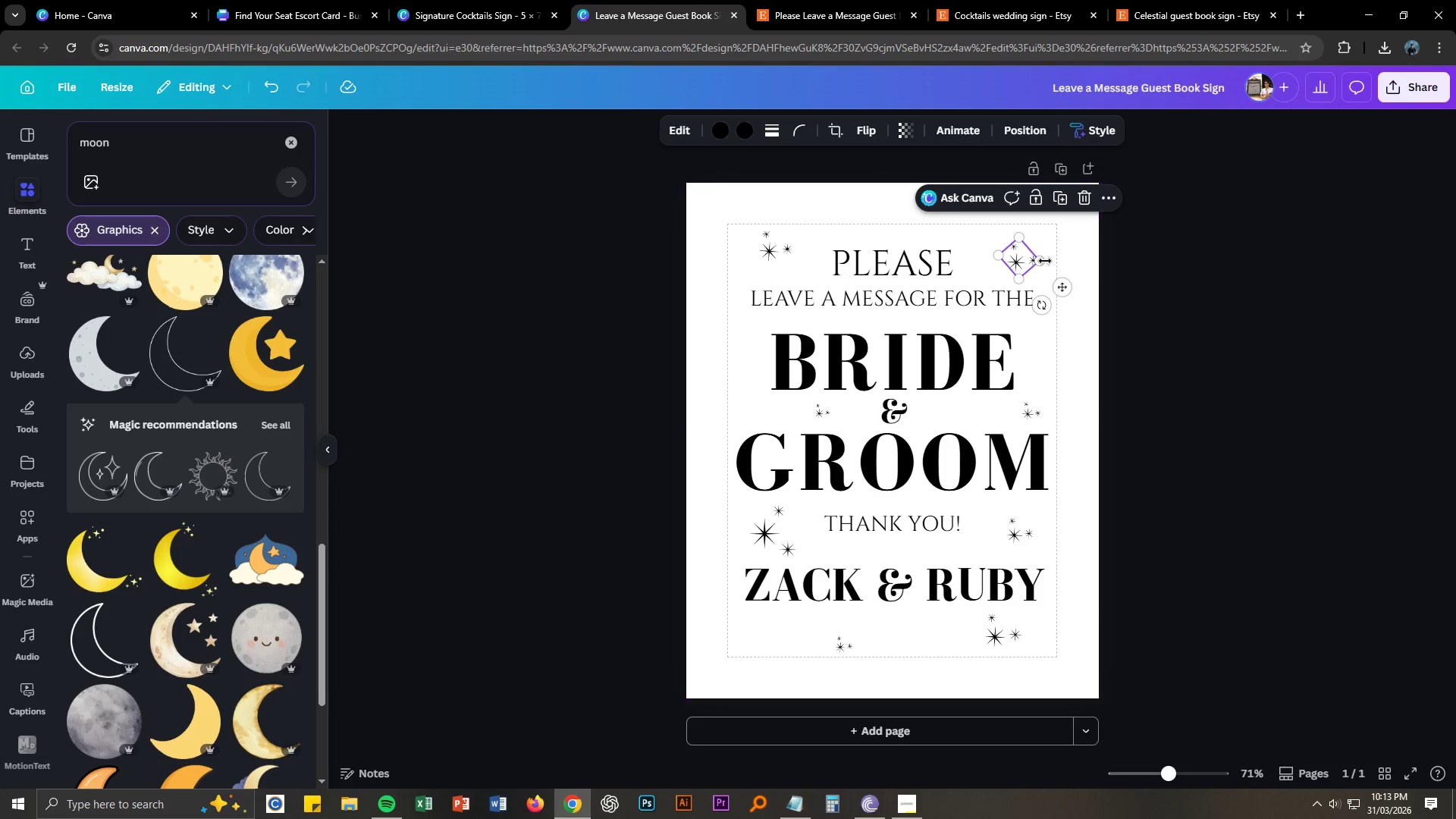 
left_click_drag(start_coordinate=[1042, 261], to_coordinate=[1034, 260])
 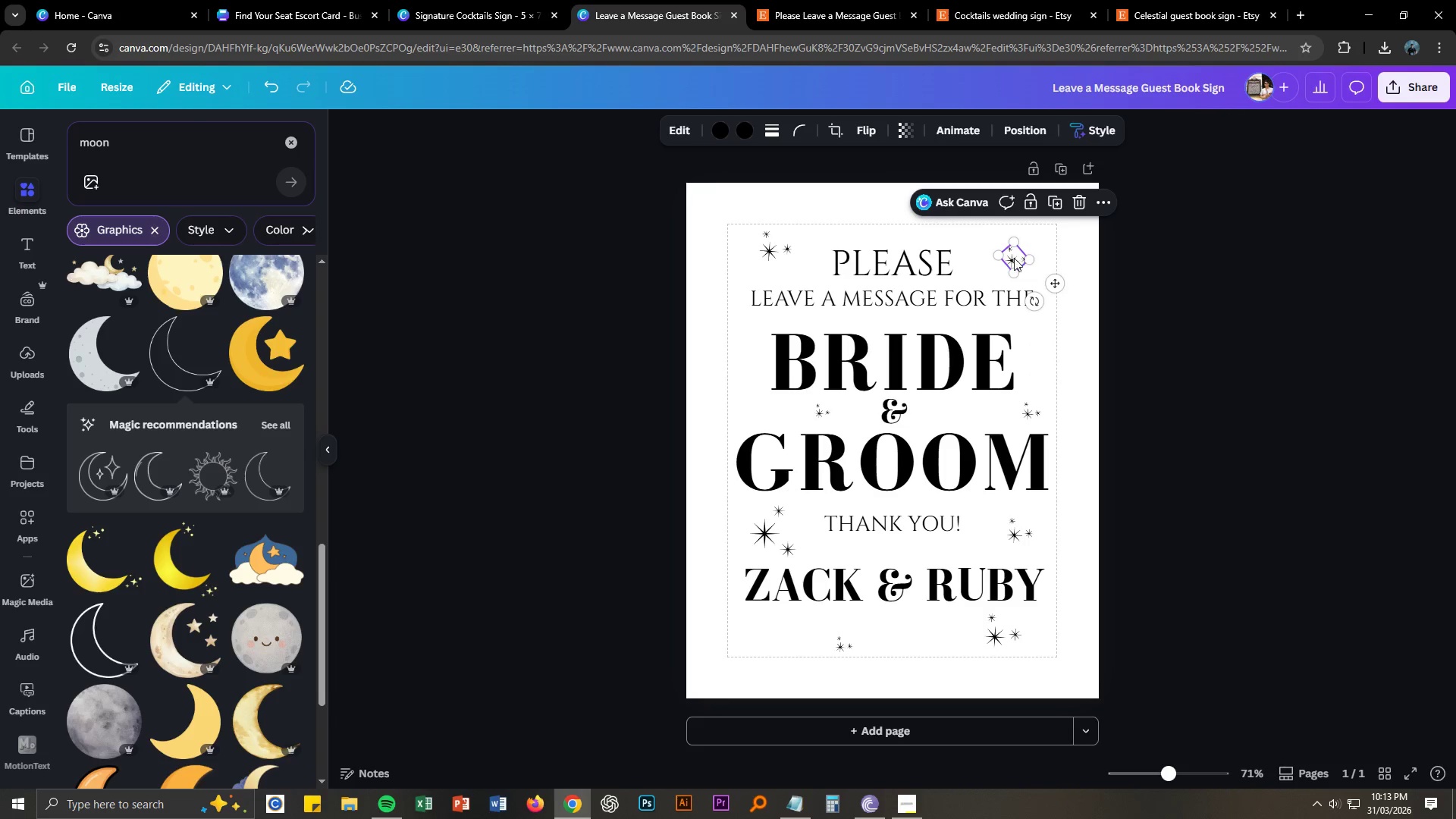 